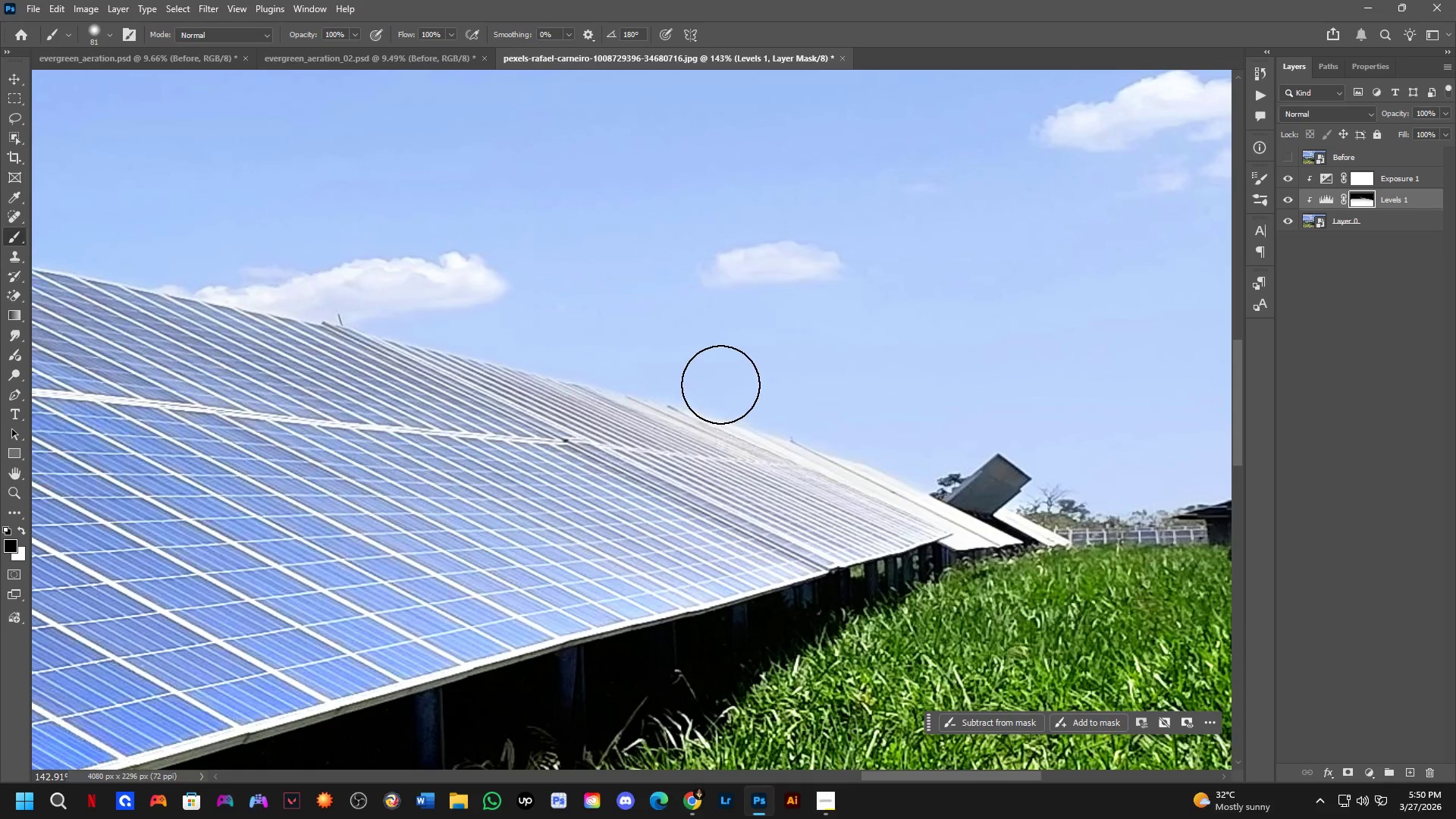 
key(Shift+ShiftLeft)
 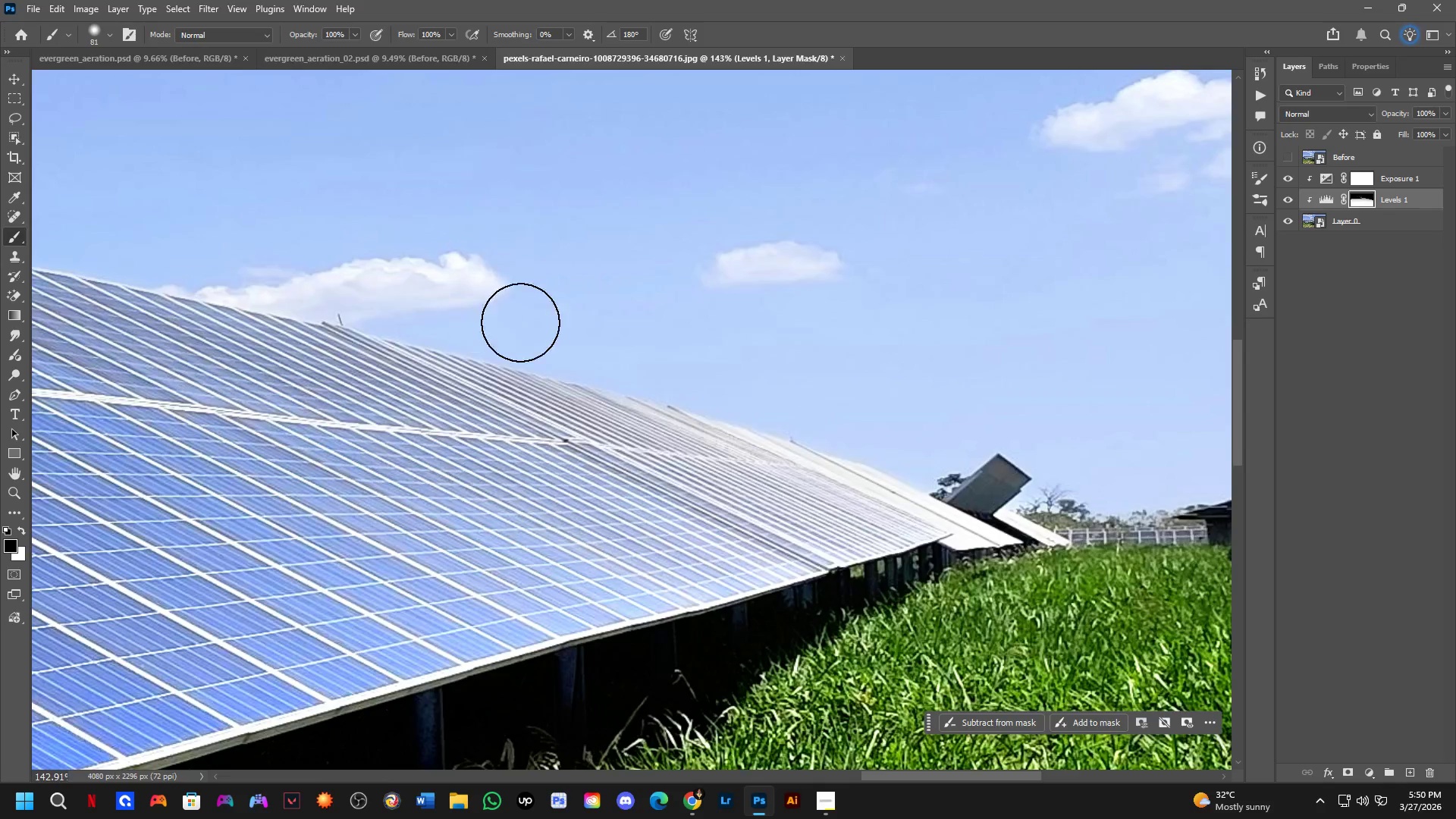 
hold_key(key=Space, duration=0.48)
 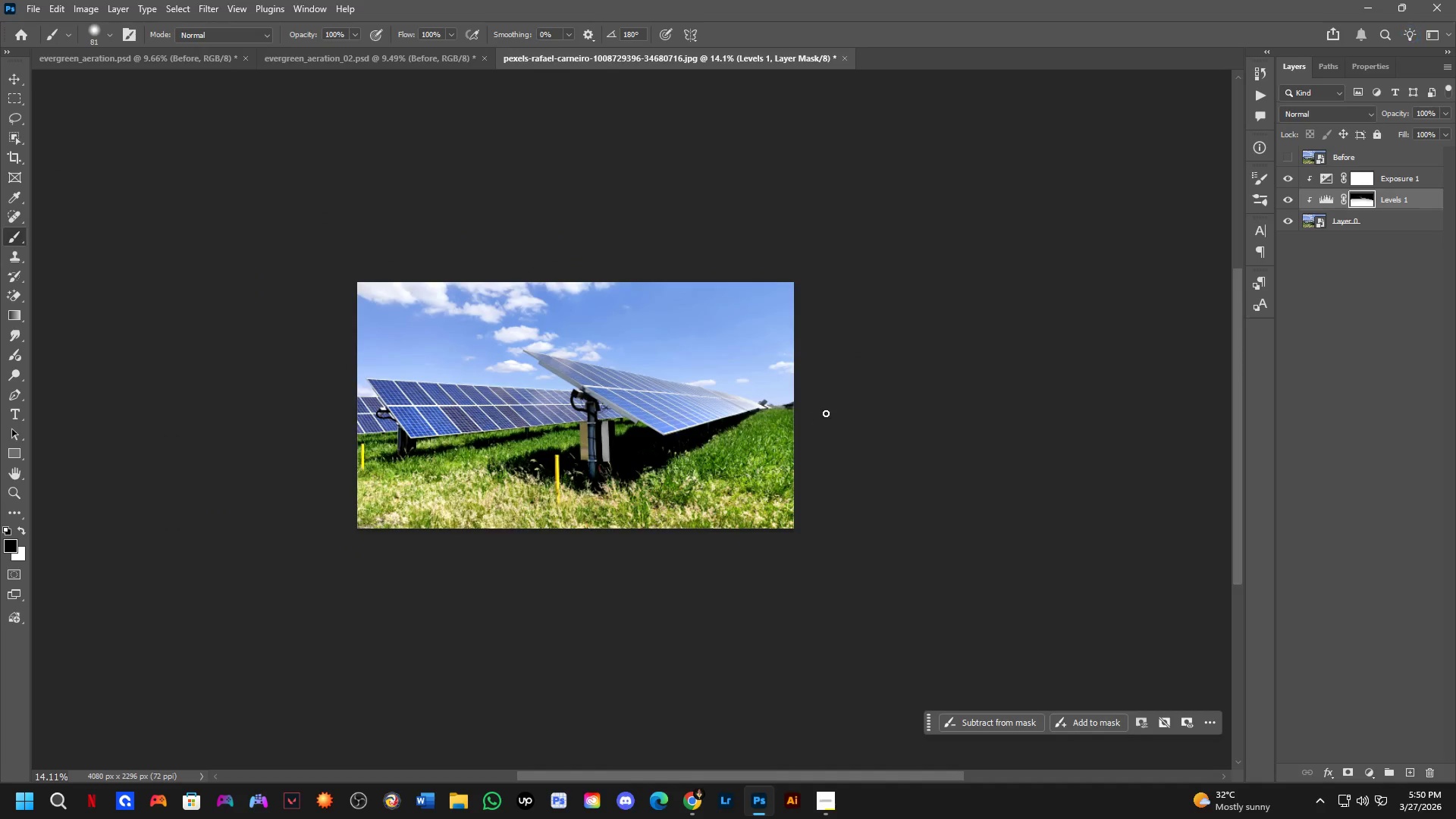 
left_click_drag(start_coordinate=[693, 403], to_coordinate=[846, 417])
 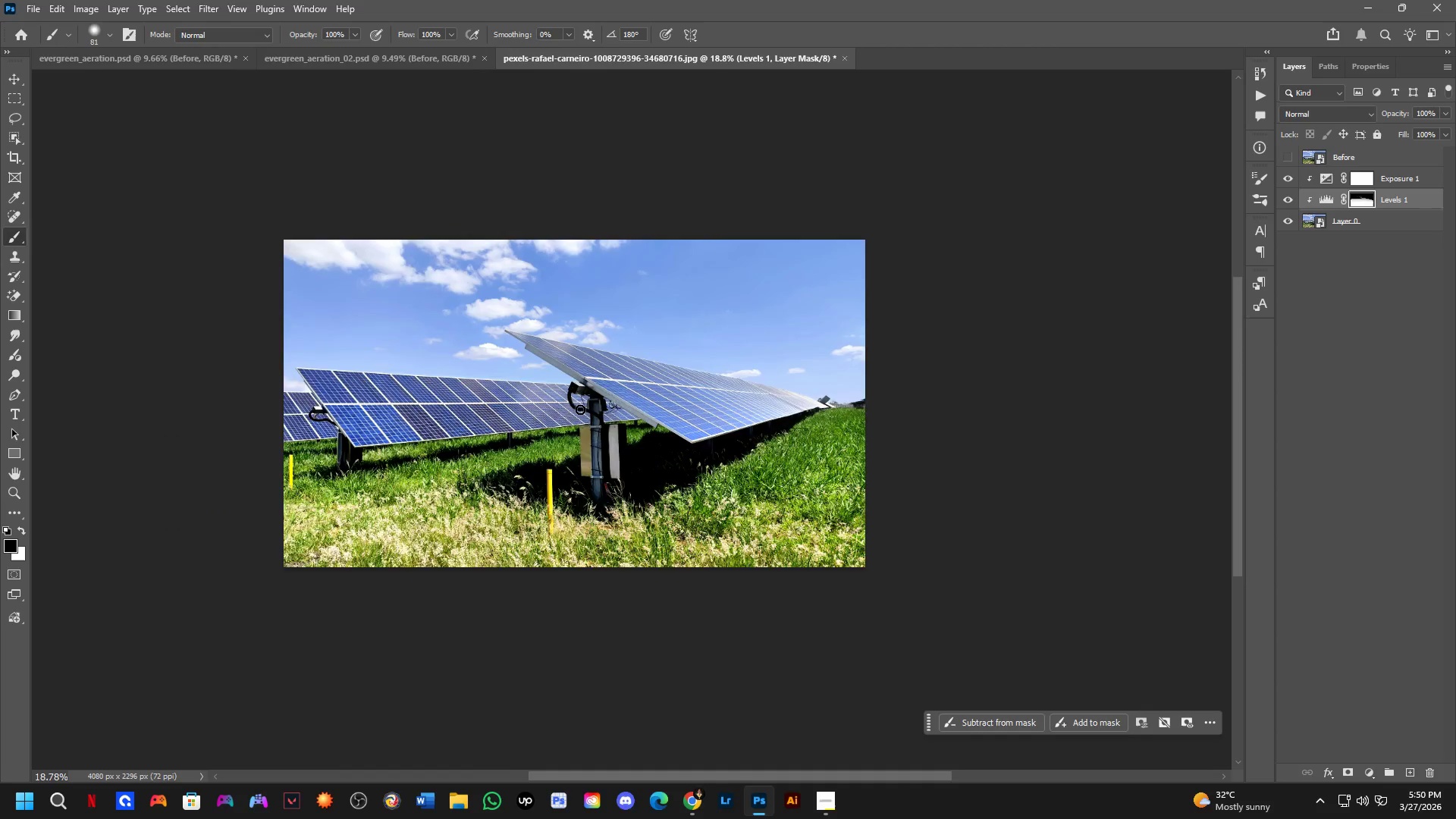 
scroll: coordinate [579, 410], scroll_direction: down, amount: 11.0
 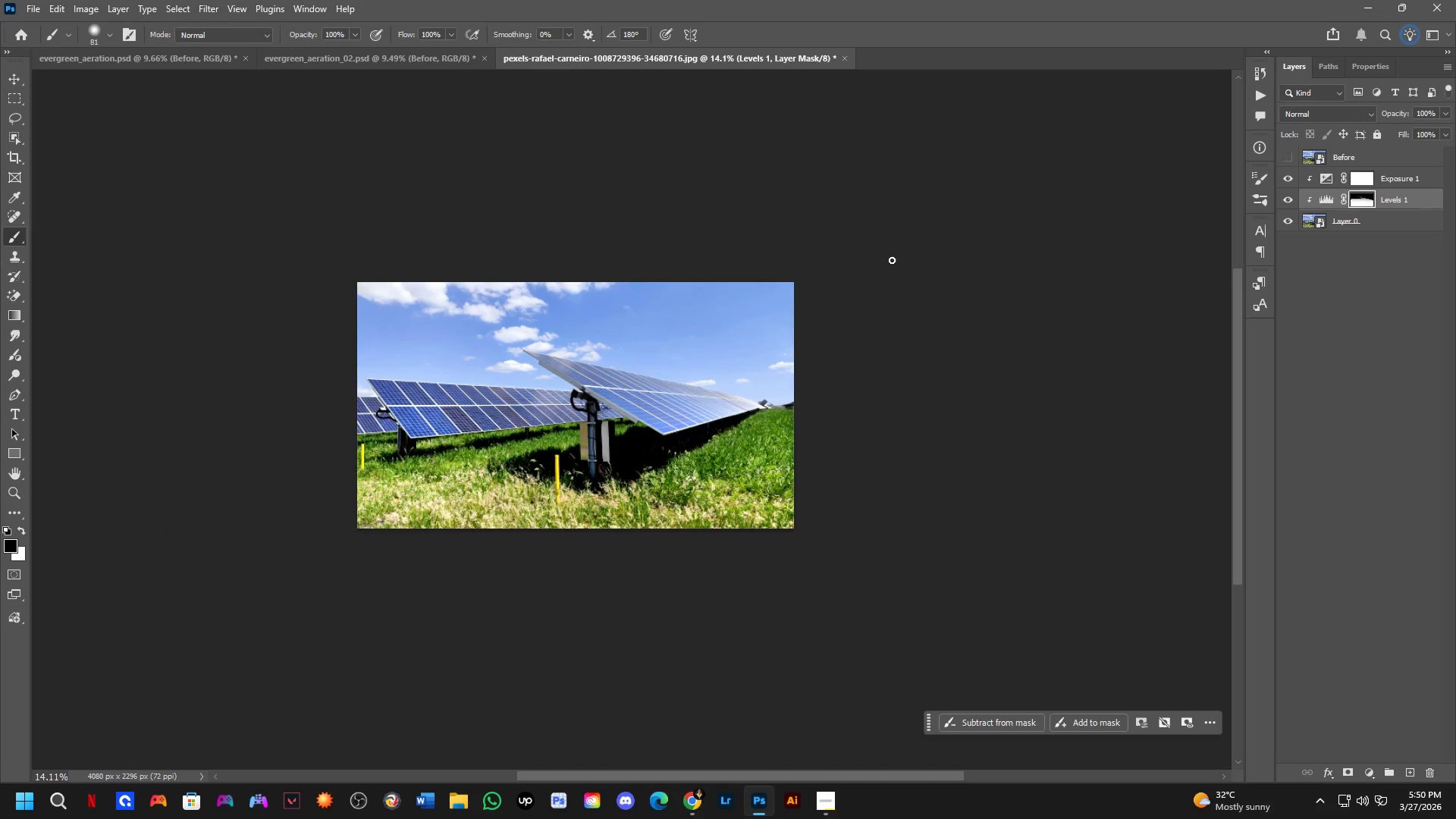 
left_click_drag(start_coordinate=[613, 388], to_coordinate=[514, 376])
 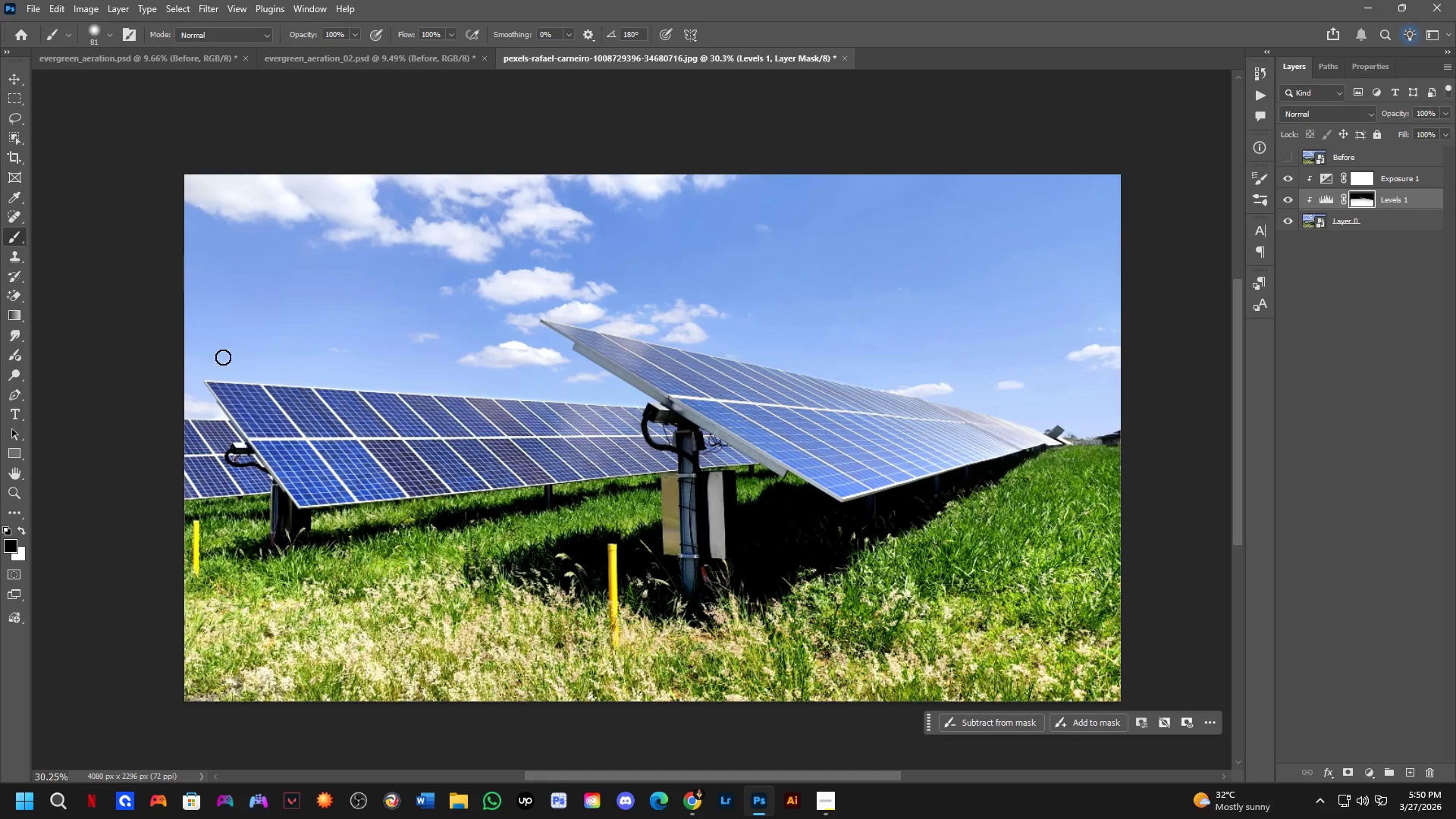 
scroll: coordinate [606, 384], scroll_direction: up, amount: 8.0
 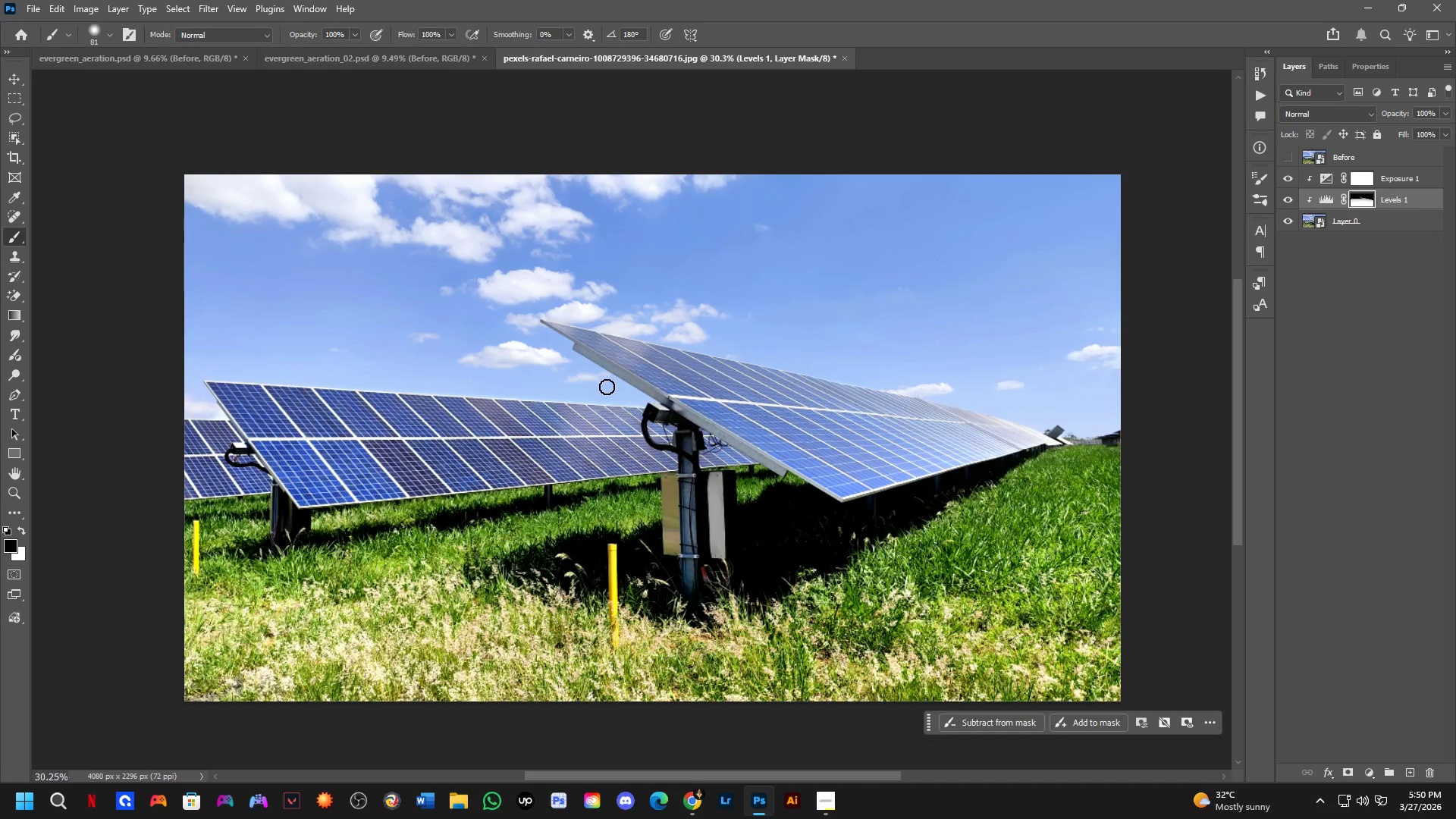 
left_click_drag(start_coordinate=[209, 357], to_coordinate=[190, 400])
 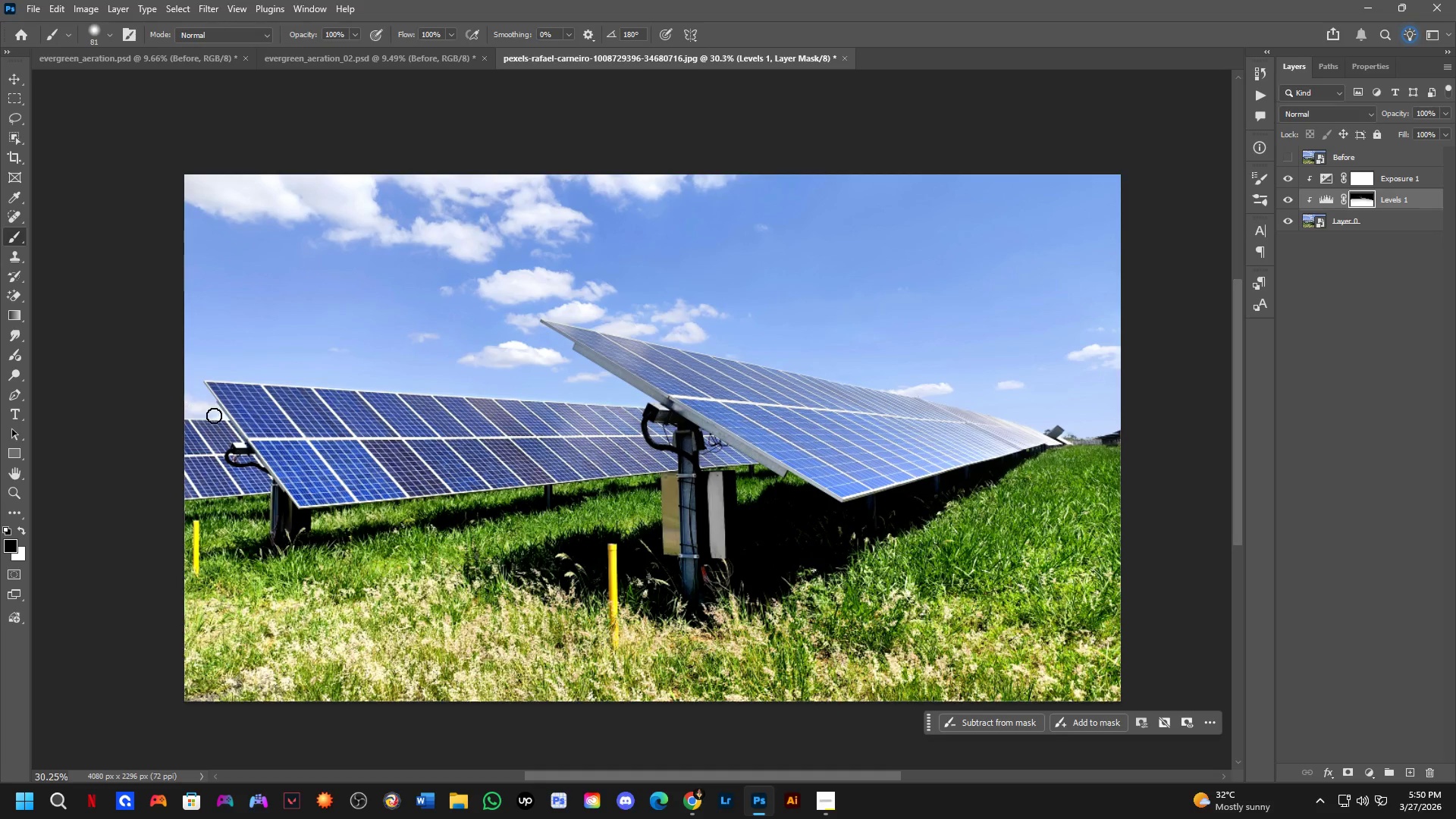 
key(Shift+ShiftLeft)
 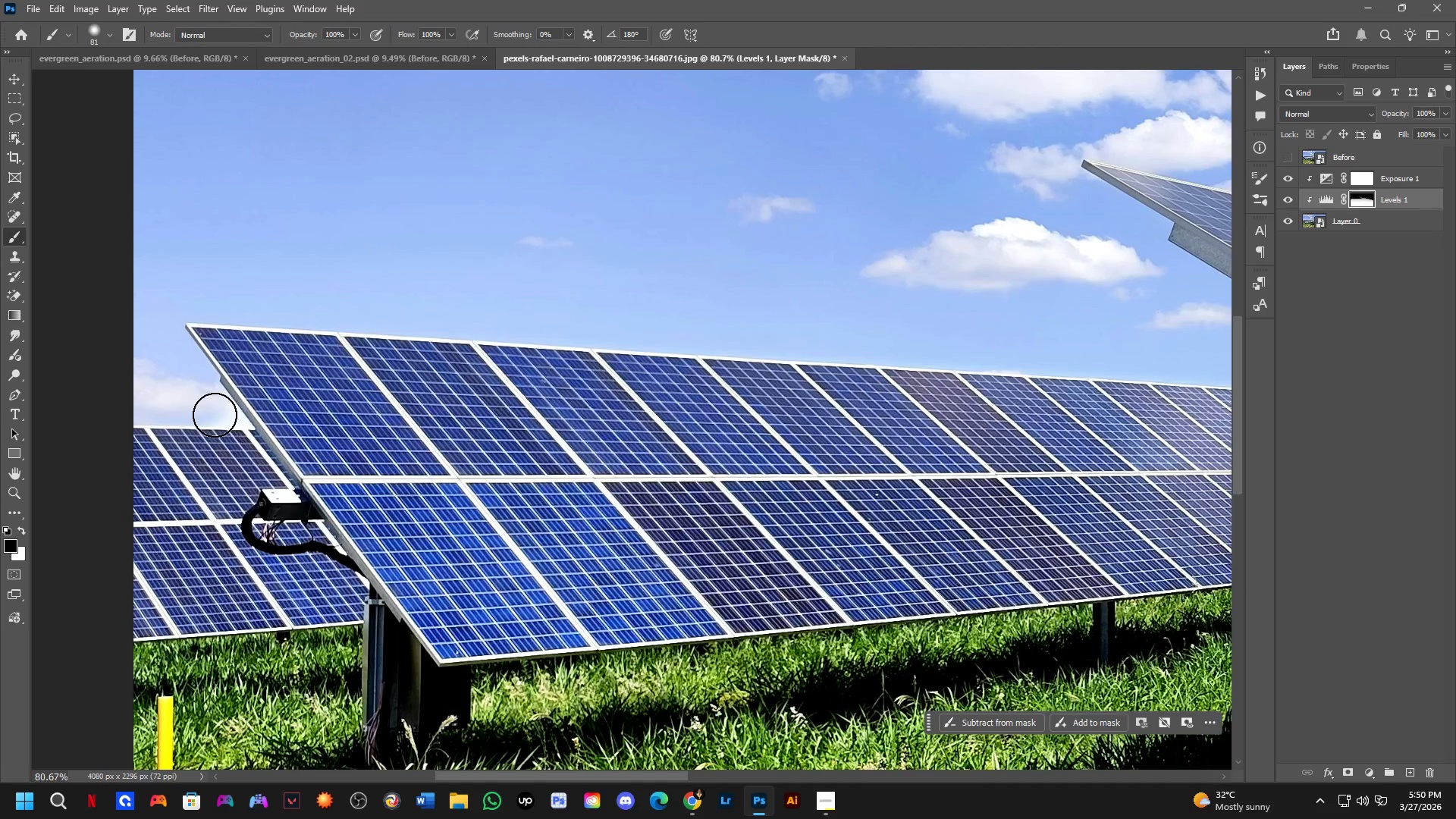 
hold_key(key=AltLeft, duration=0.47)
 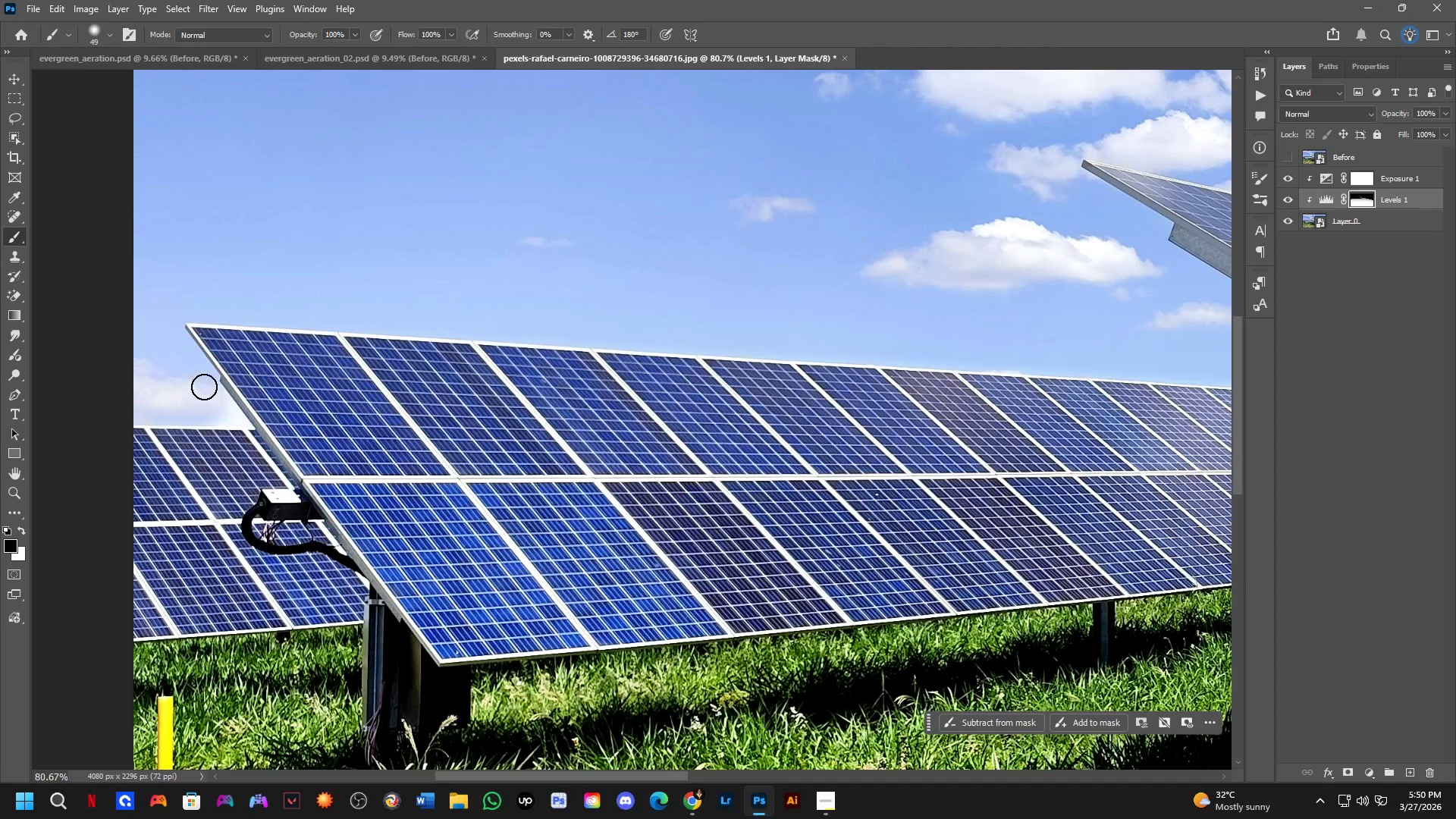 
scroll: coordinate [215, 415], scroll_direction: up, amount: 6.0
 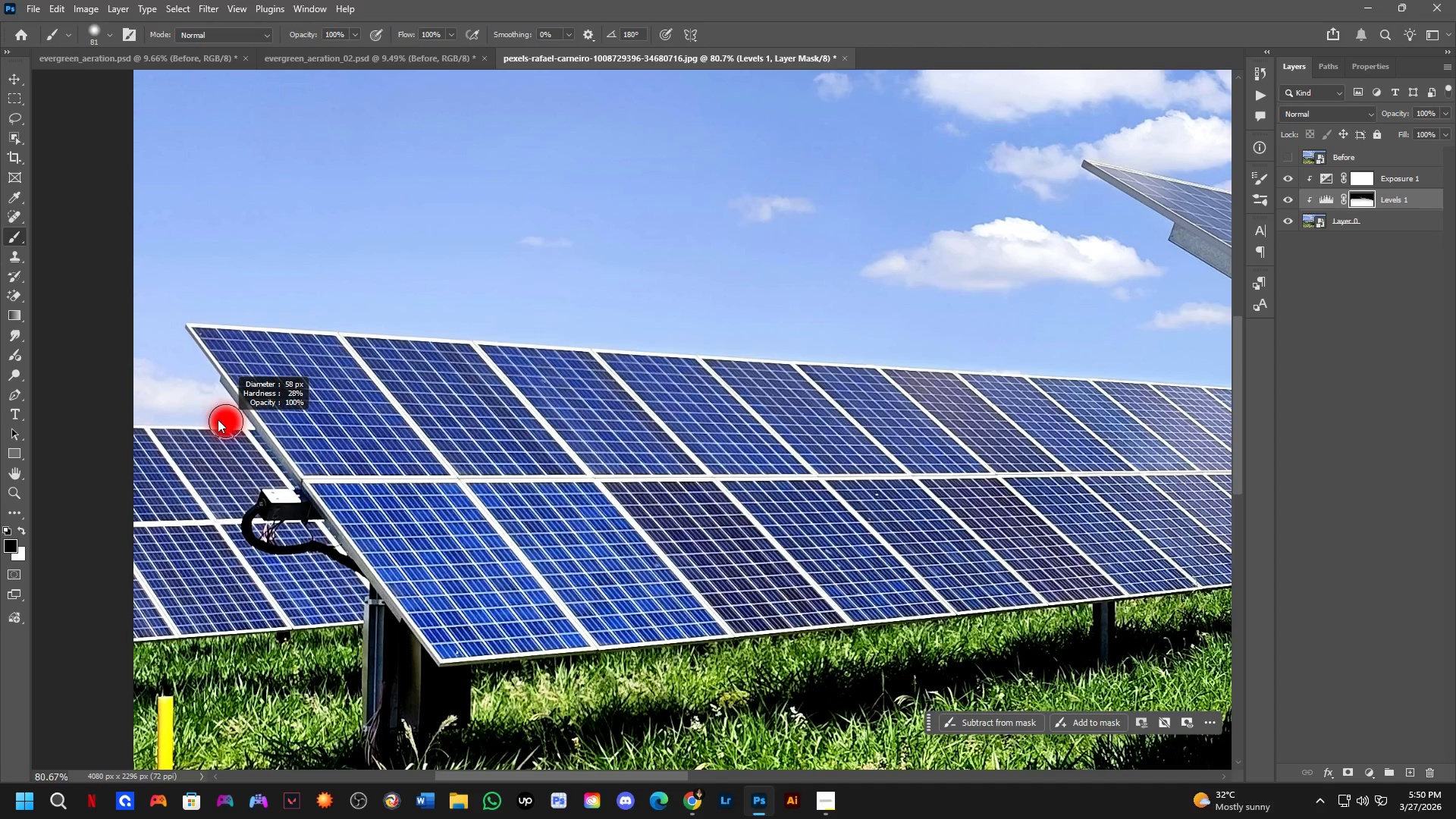 
left_click_drag(start_coordinate=[204, 387], to_coordinate=[236, 421])
 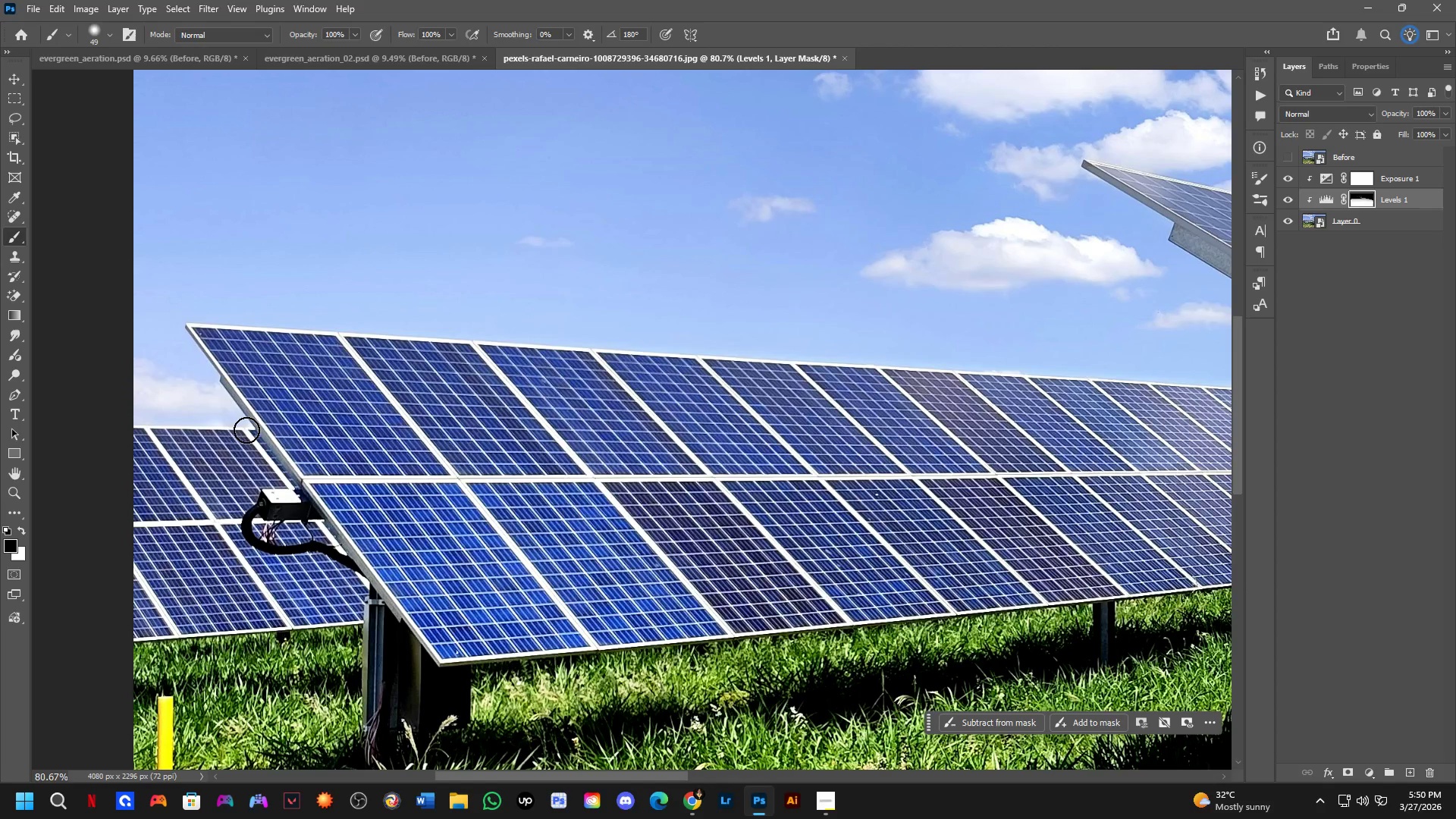 
left_click([237, 423])
 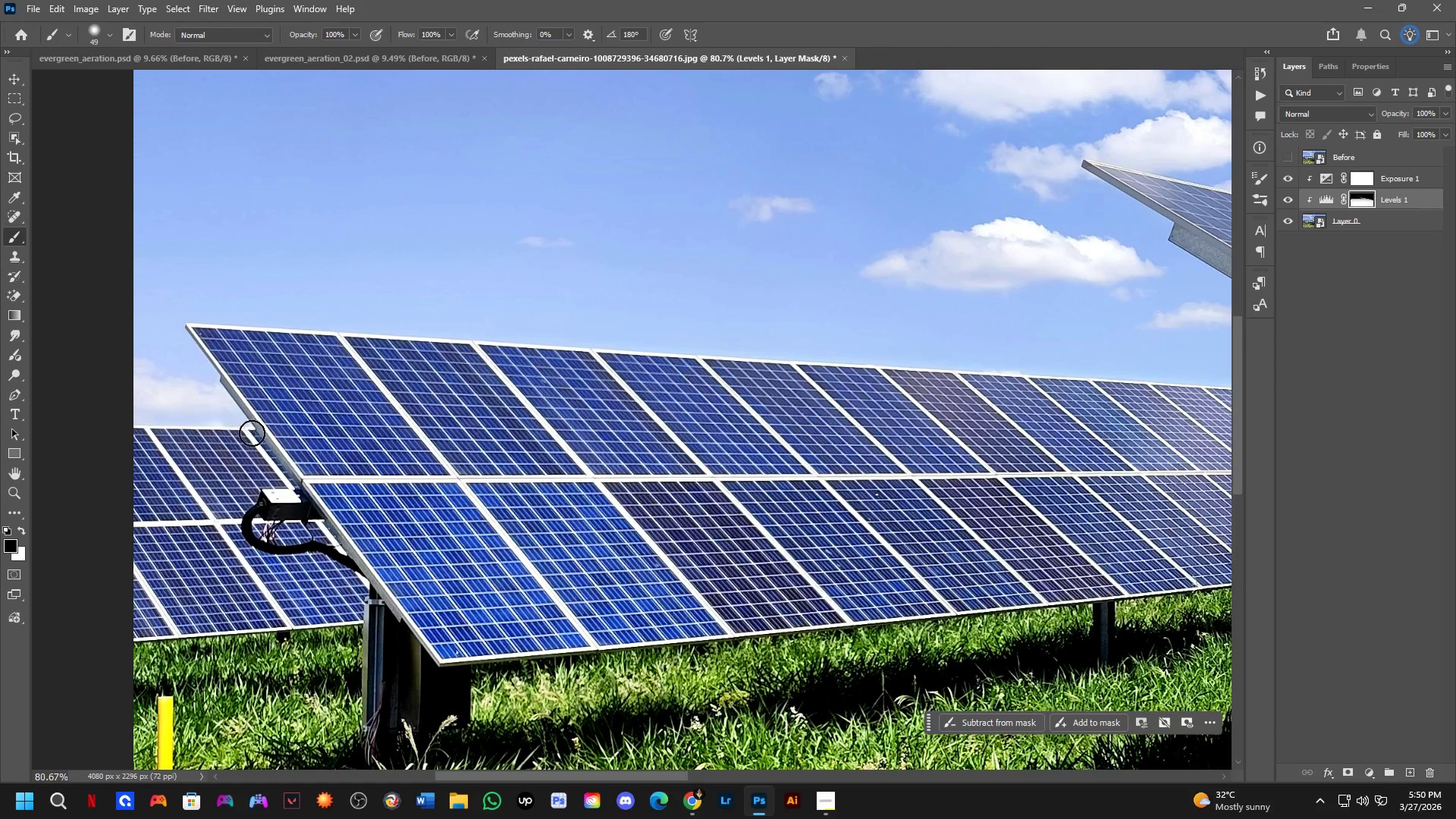 
type(xx)
 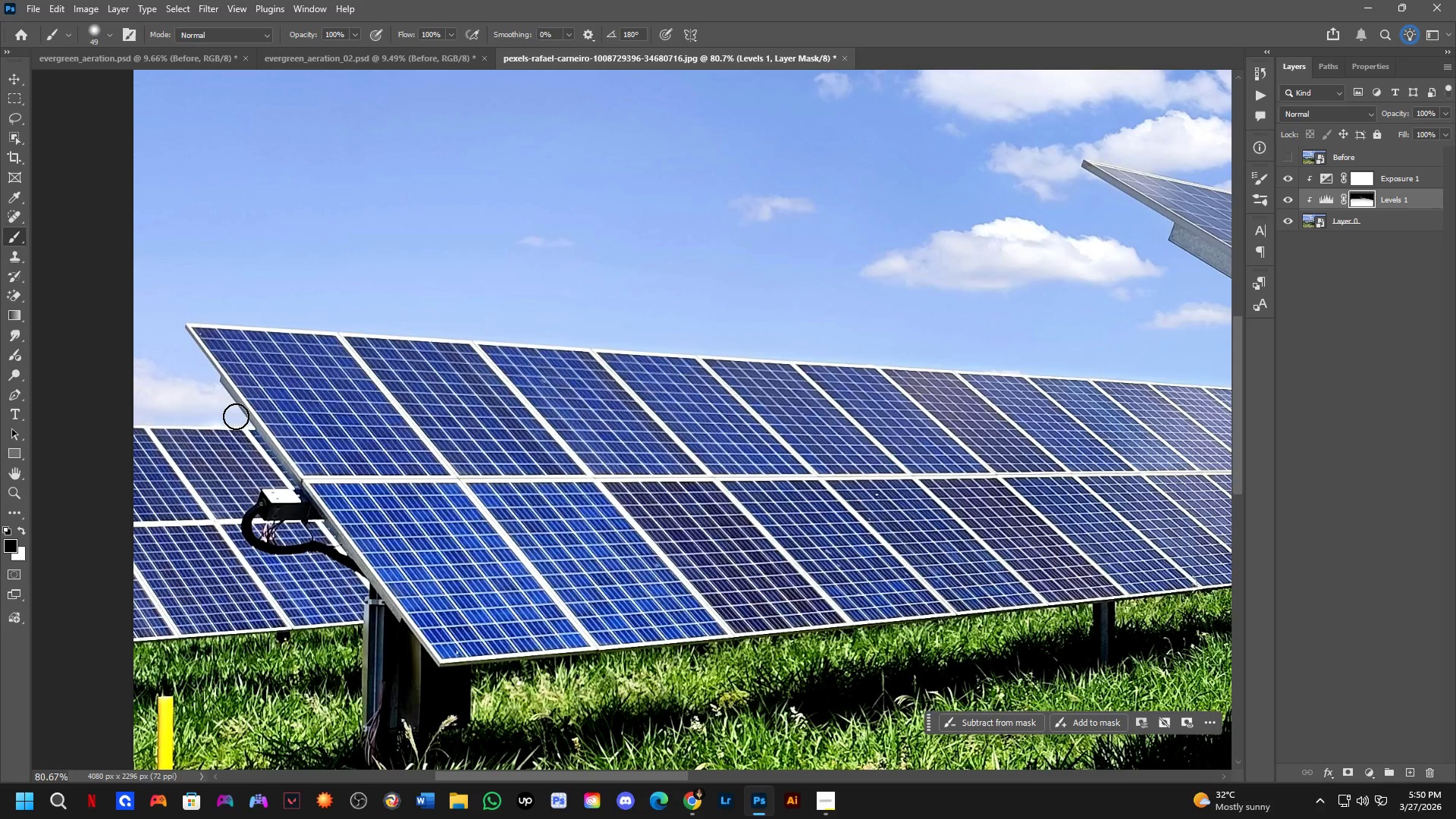 
left_click_drag(start_coordinate=[253, 440], to_coordinate=[202, 441])
 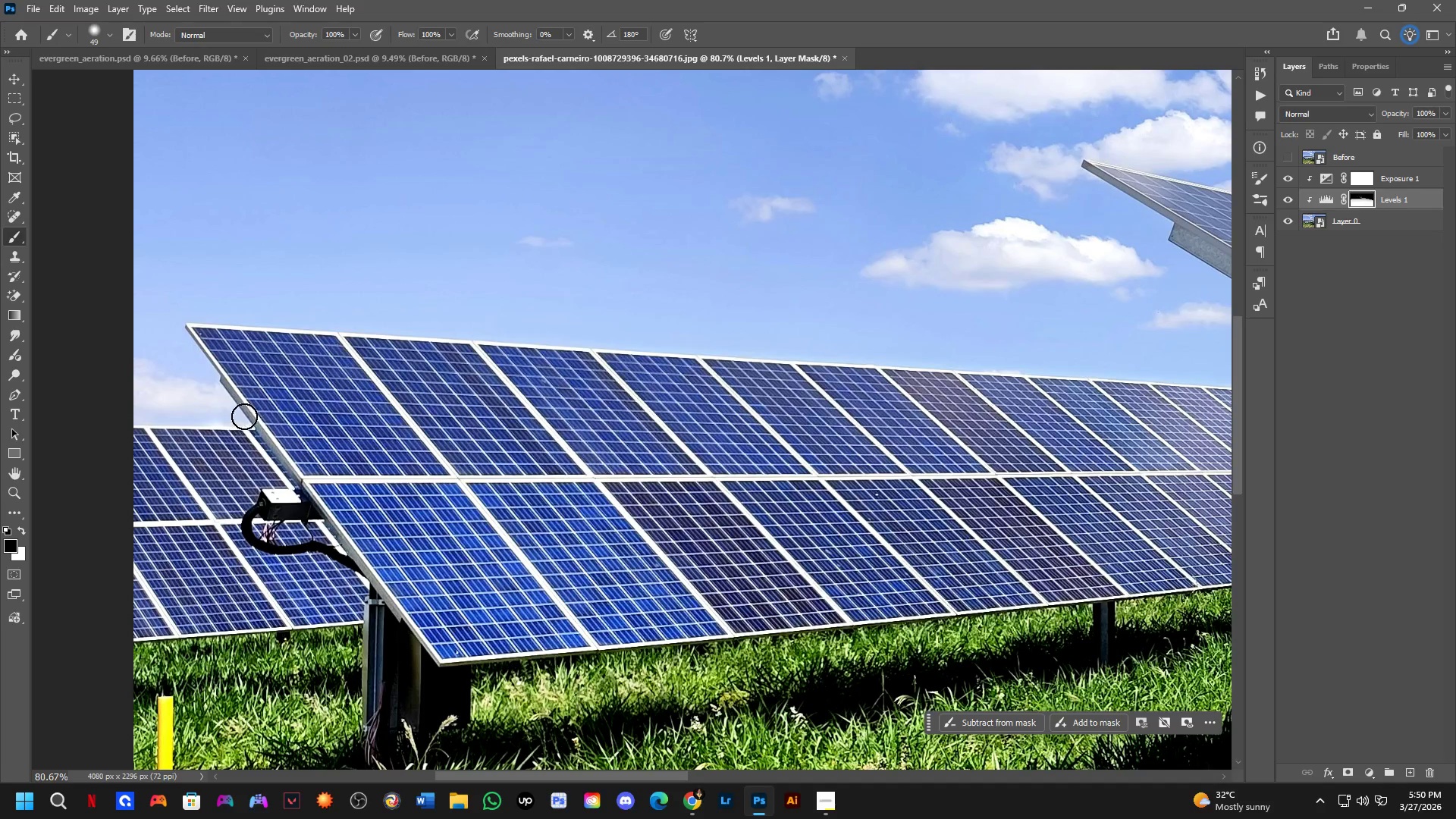 
left_click([232, 416])
 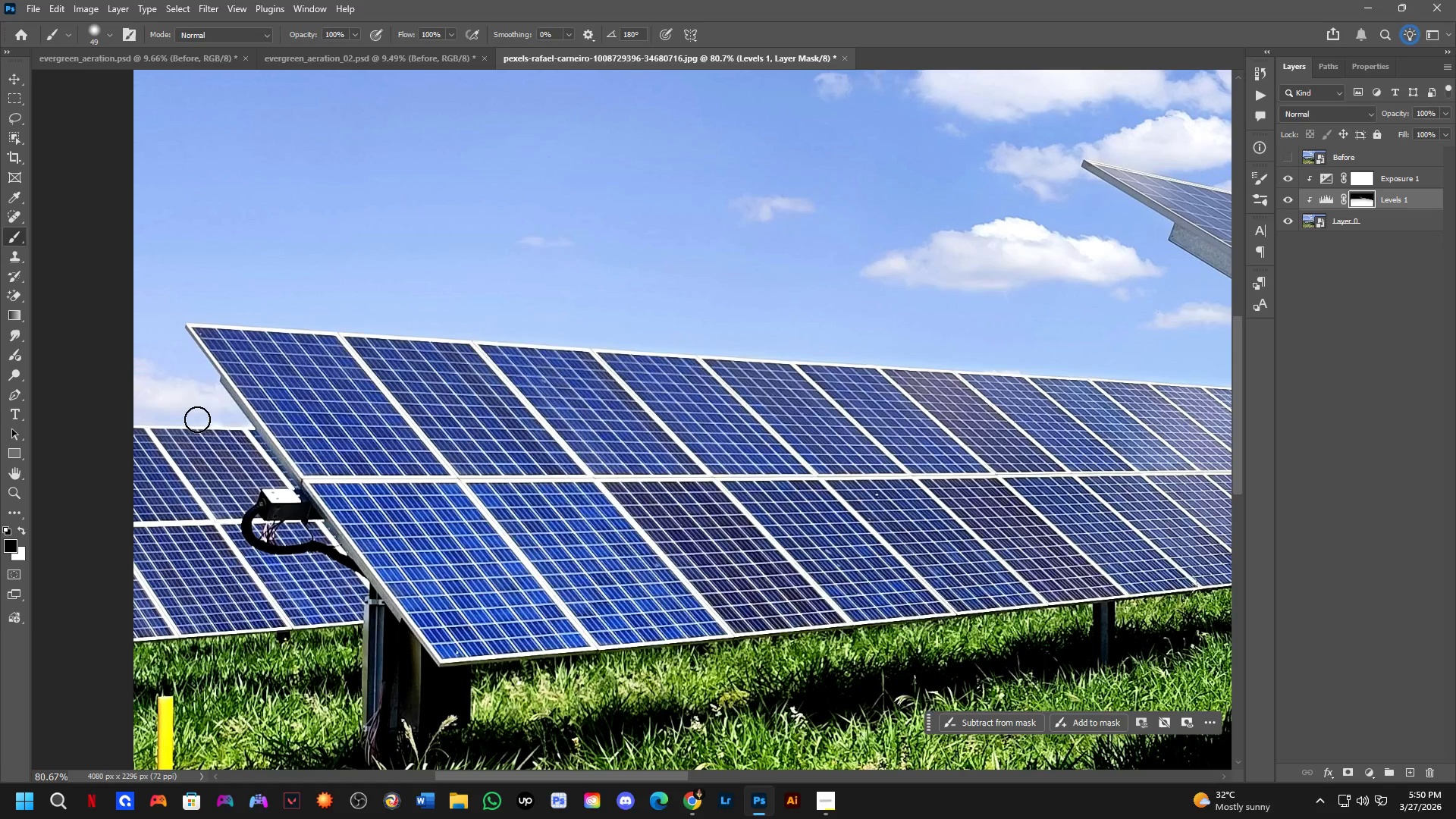 
hold_key(key=ShiftLeft, duration=0.42)
left_click([117, 419])
 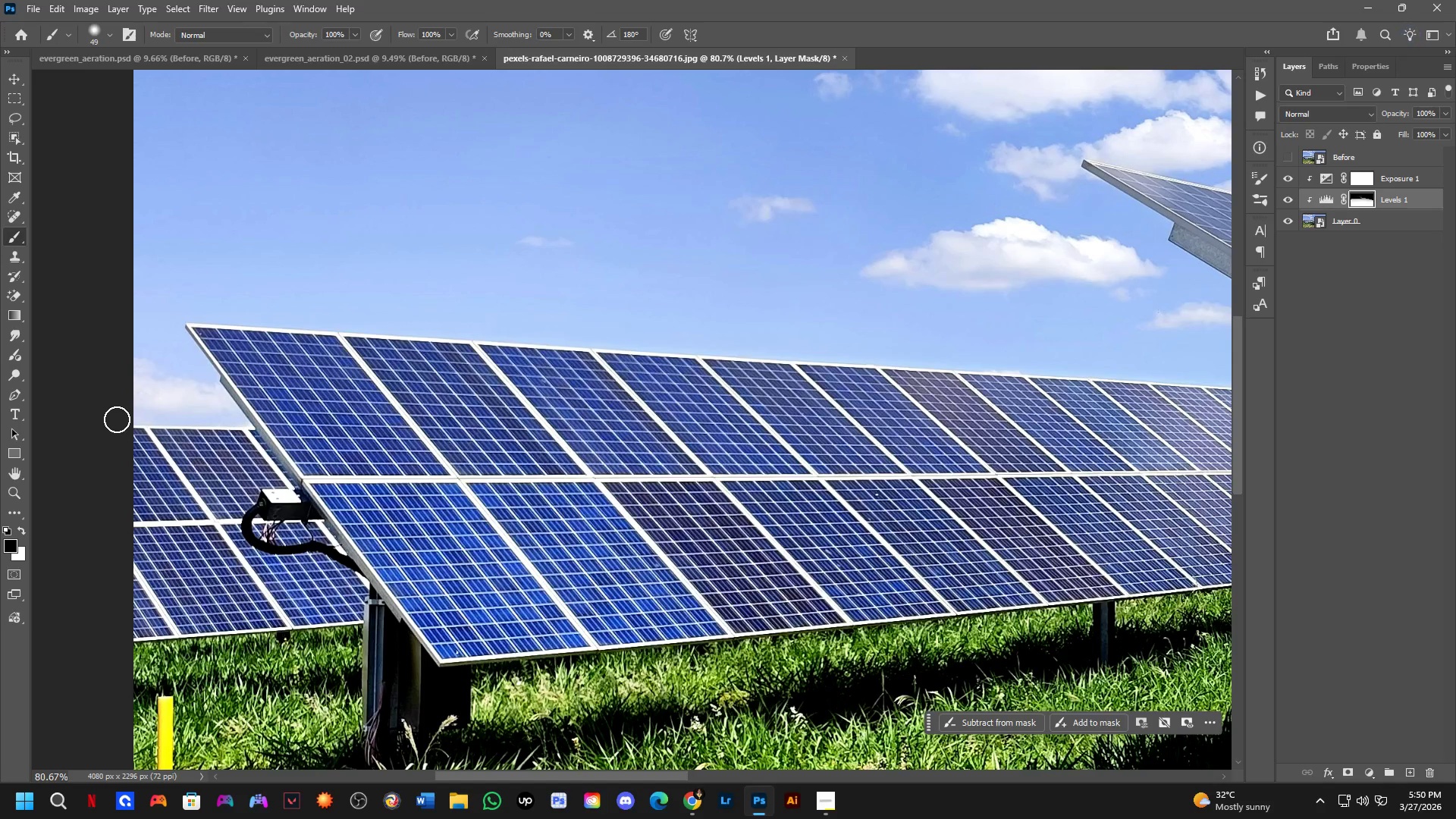 
hold_key(key=Space, duration=0.56)
 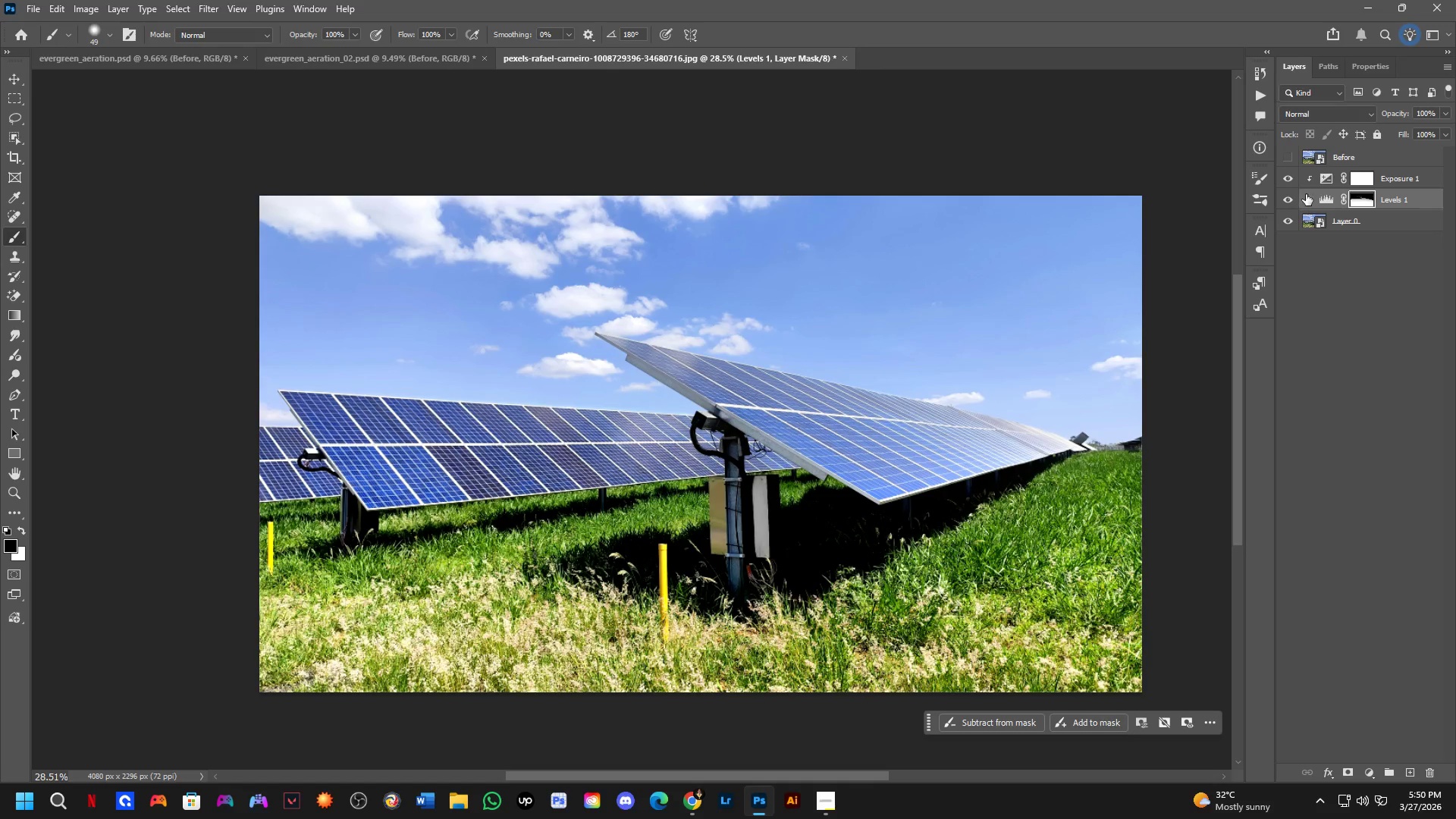 
left_click_drag(start_coordinate=[705, 466], to_coordinate=[558, 464])
 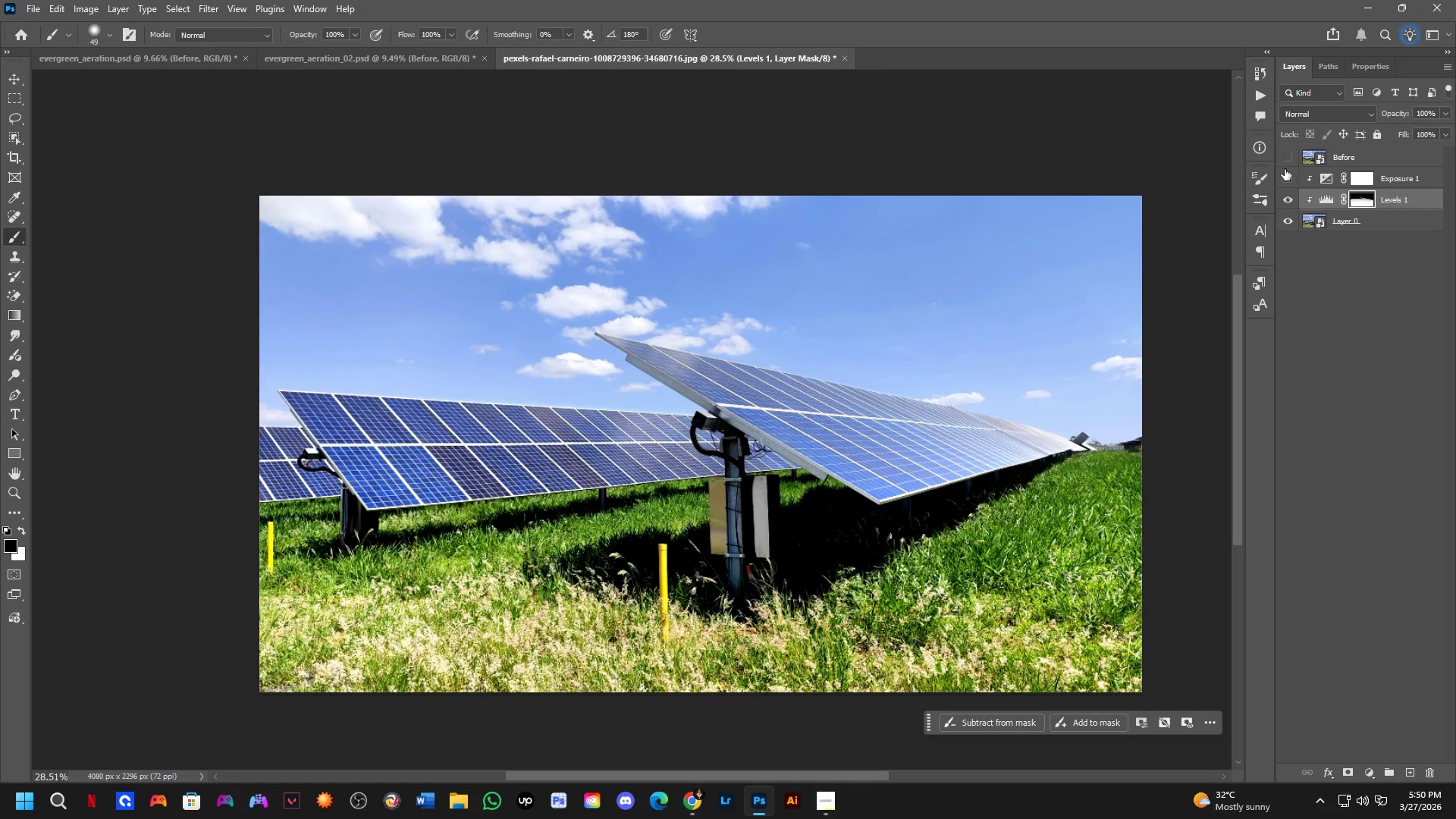 
scroll: coordinate [435, 443], scroll_direction: down, amount: 11.0
 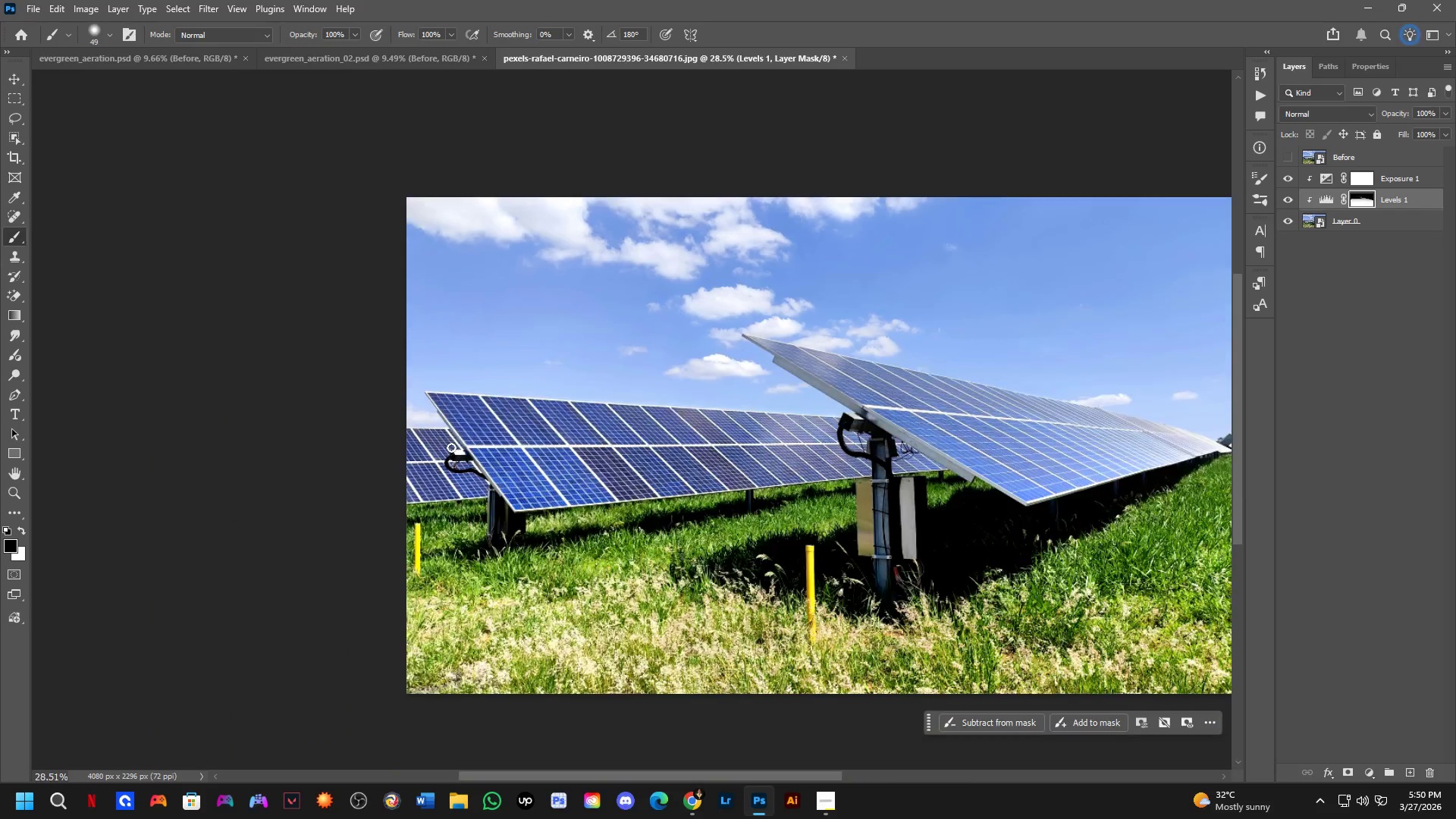 
double_click([1286, 169])
 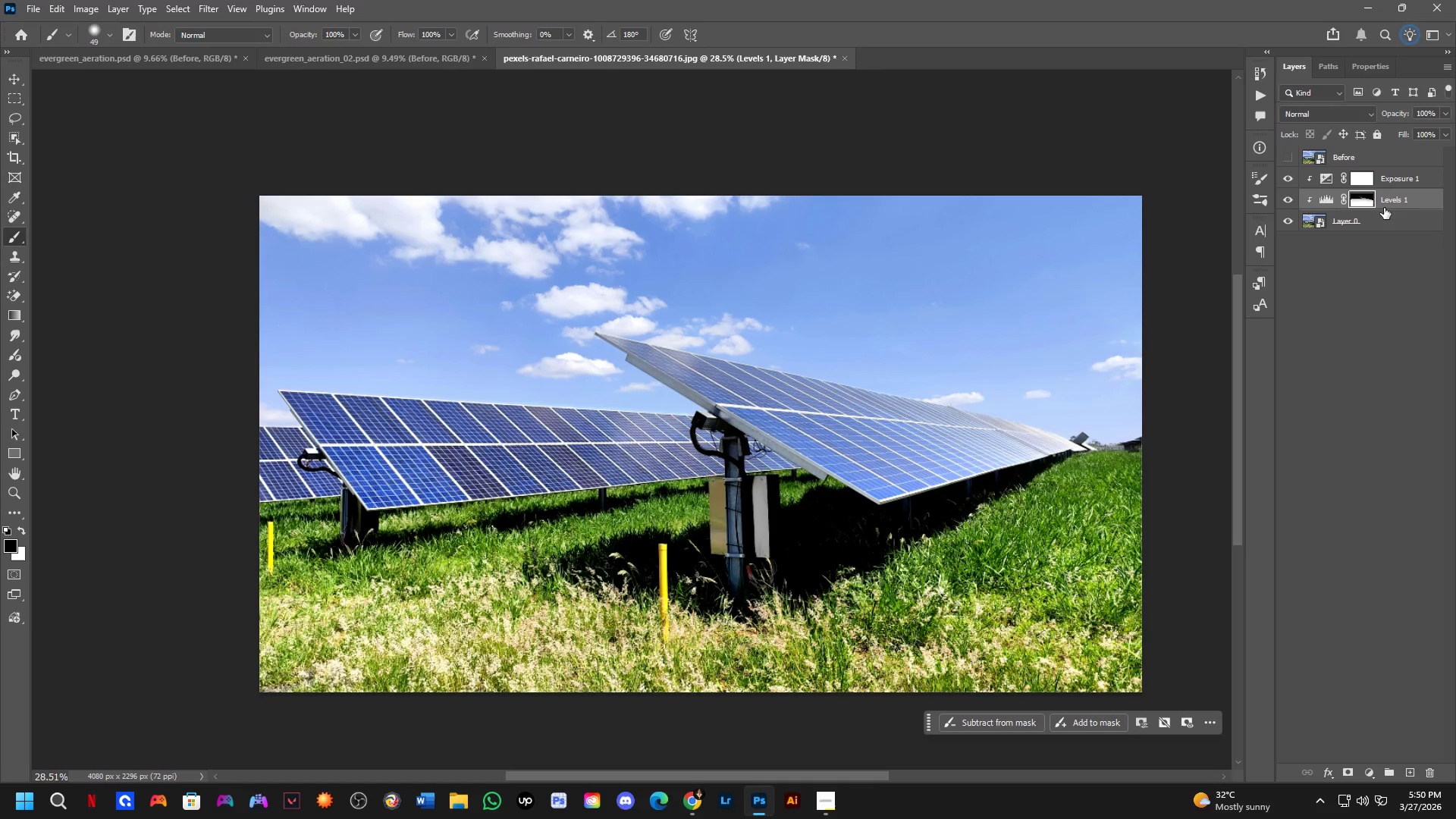 
left_click([1386, 215])
 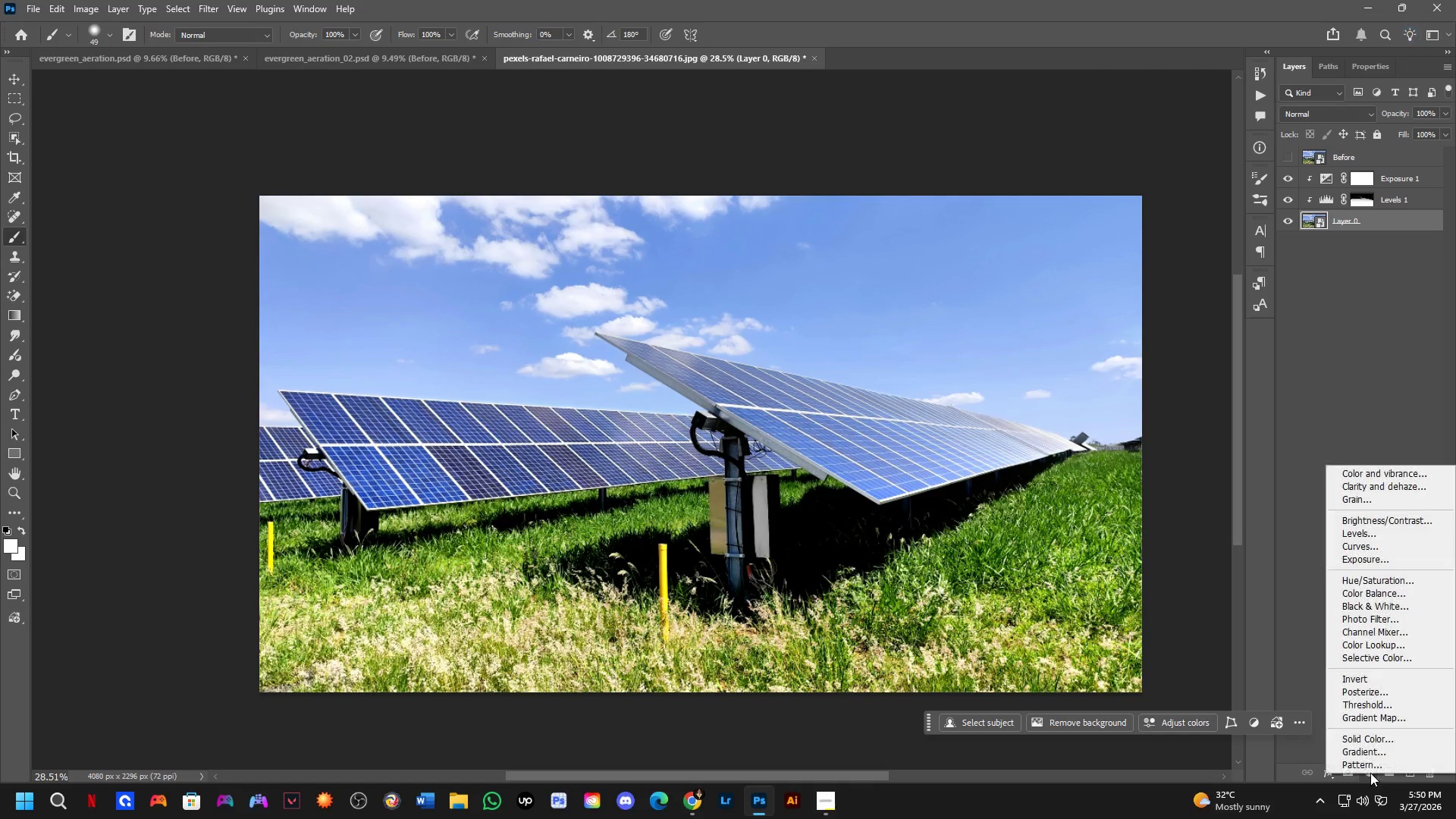 
left_click_drag(start_coordinate=[1365, 755], to_coordinate=[1383, 372])
 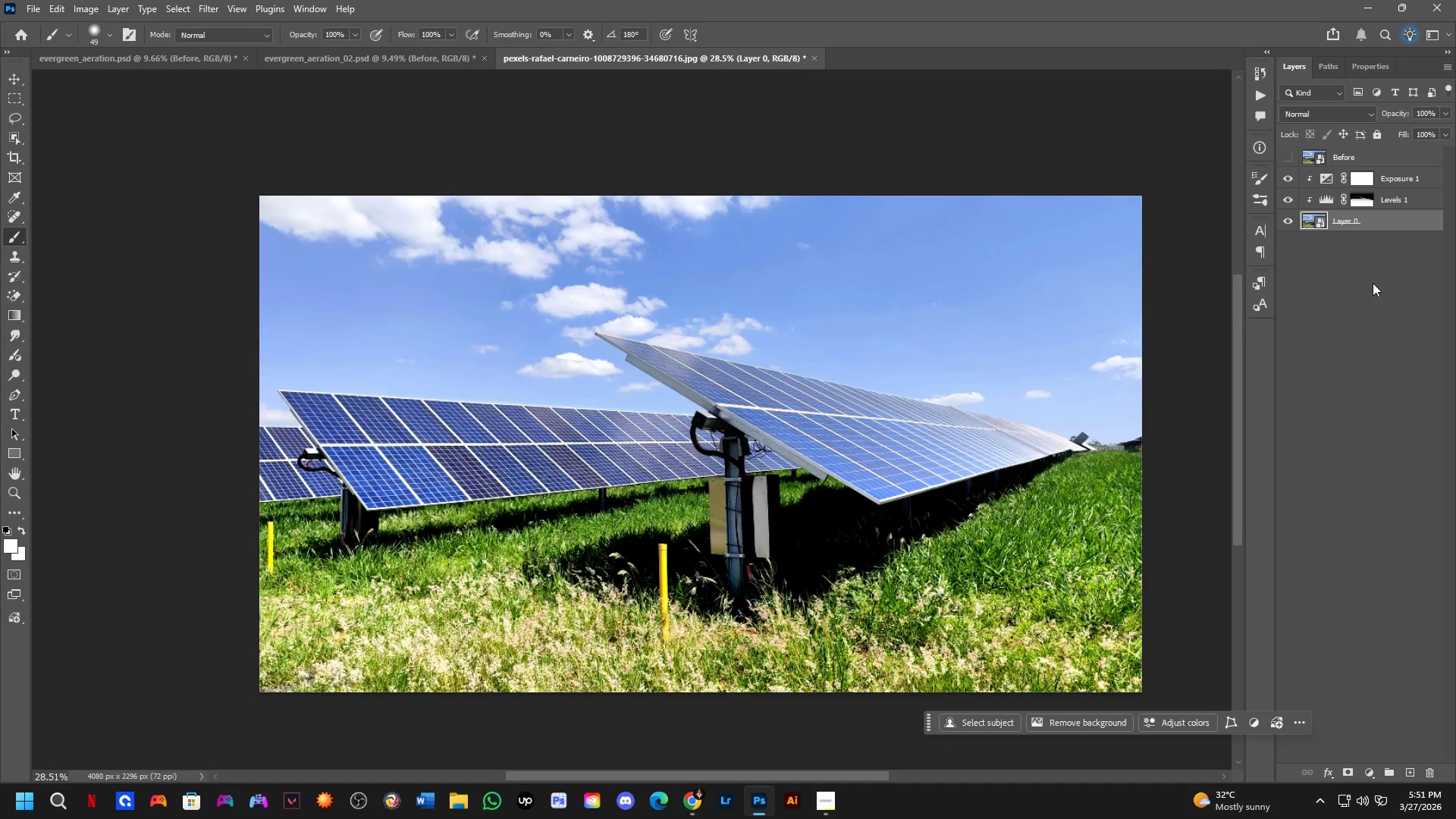 
key(Alt+AltLeft)
 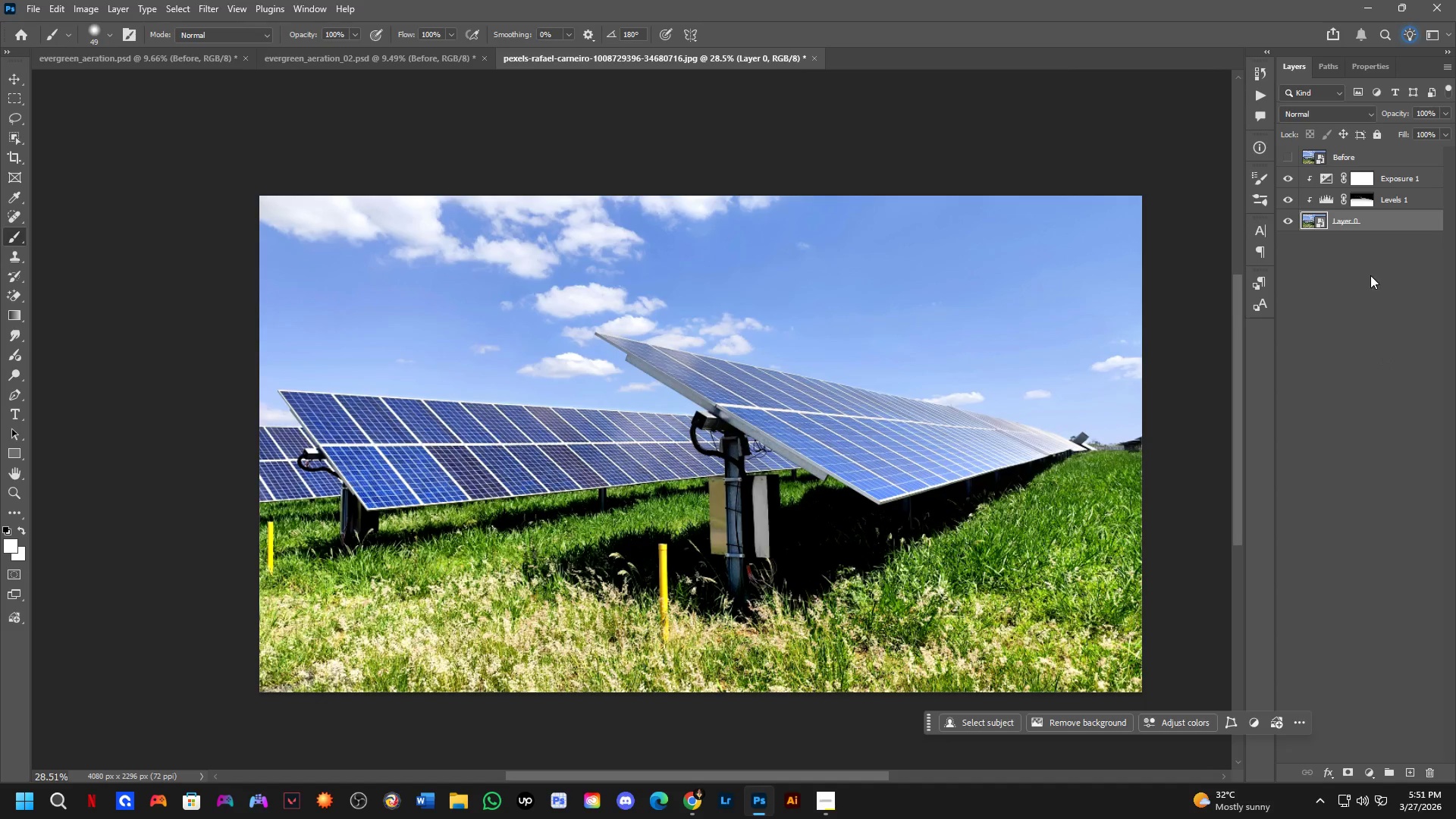 
key(Alt+Tab)